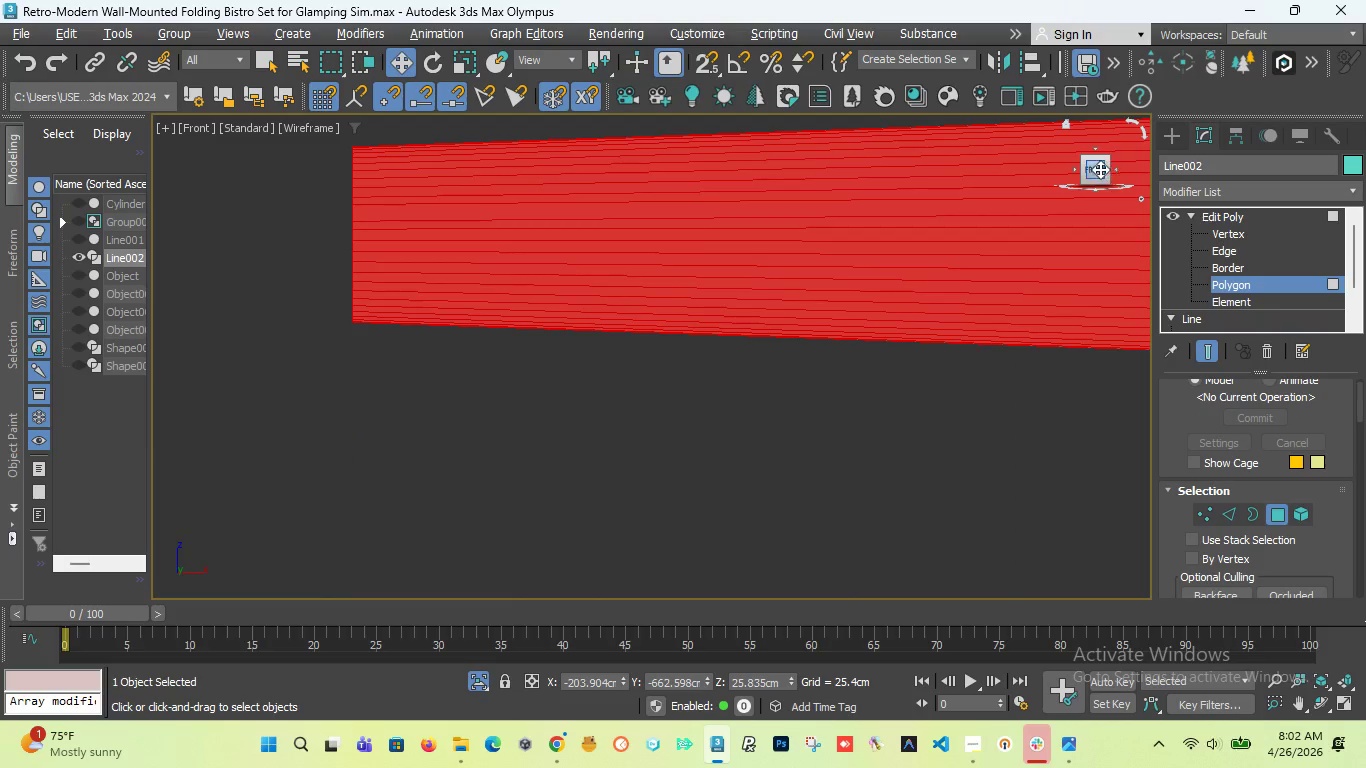 
left_click_drag(start_coordinate=[1093, 172], to_coordinate=[1106, 181])
 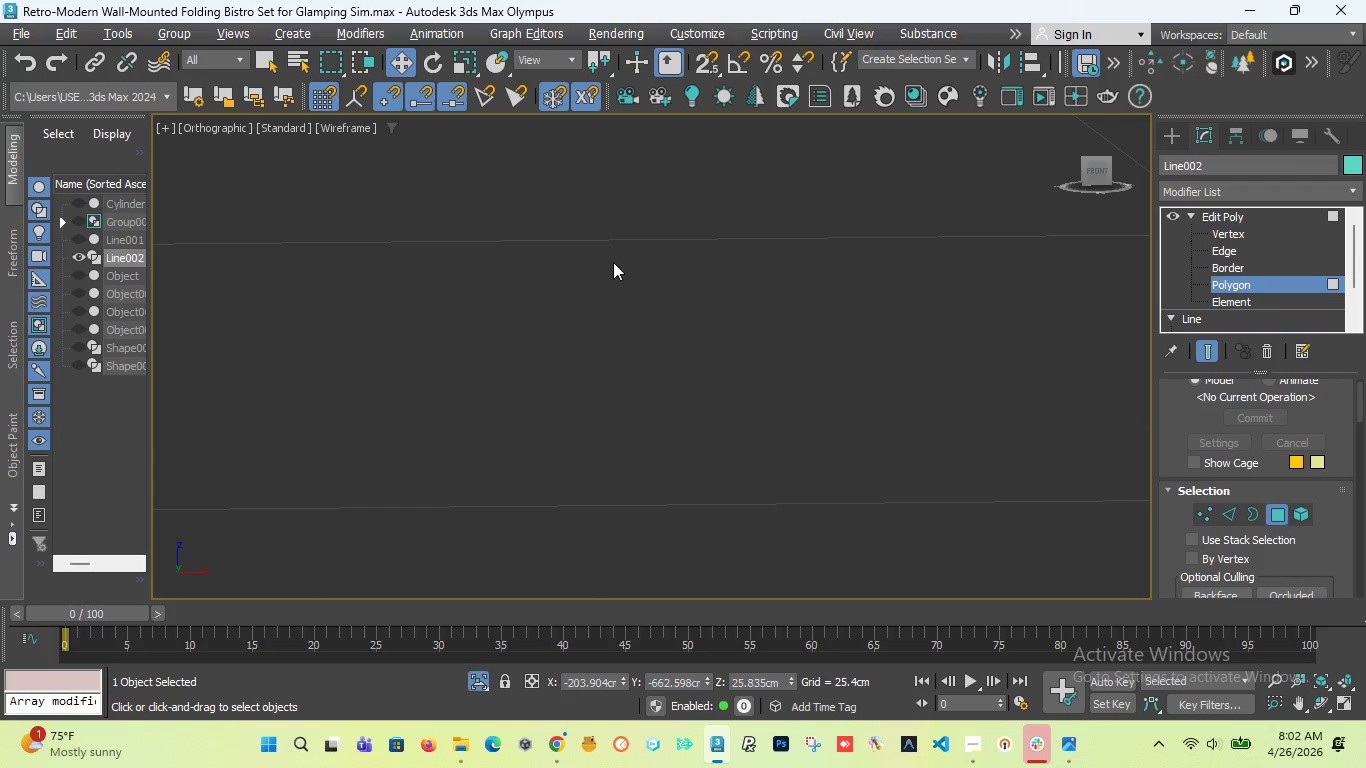 
scroll: coordinate [614, 273], scroll_direction: down, amount: 15.0
 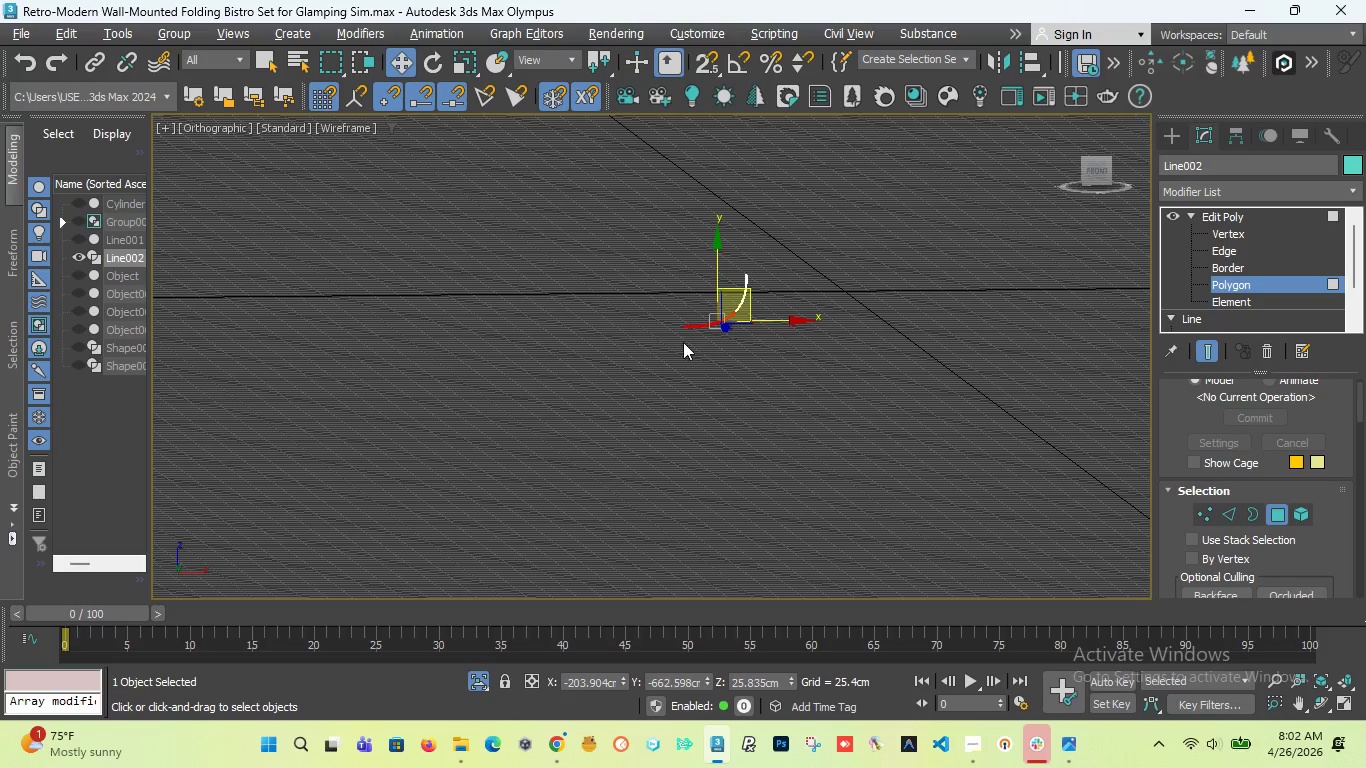 
scroll: coordinate [683, 255], scroll_direction: up, amount: 11.0
 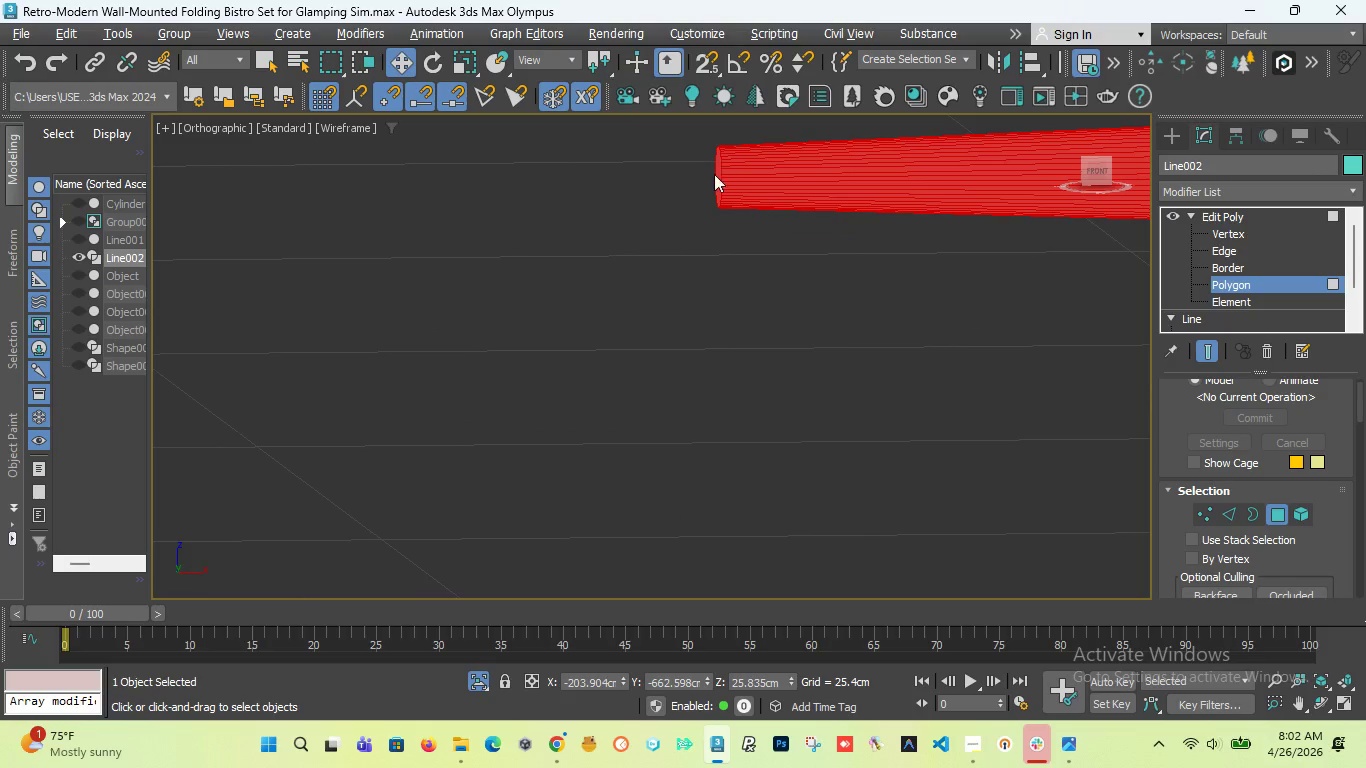 
left_click([708, 176])
 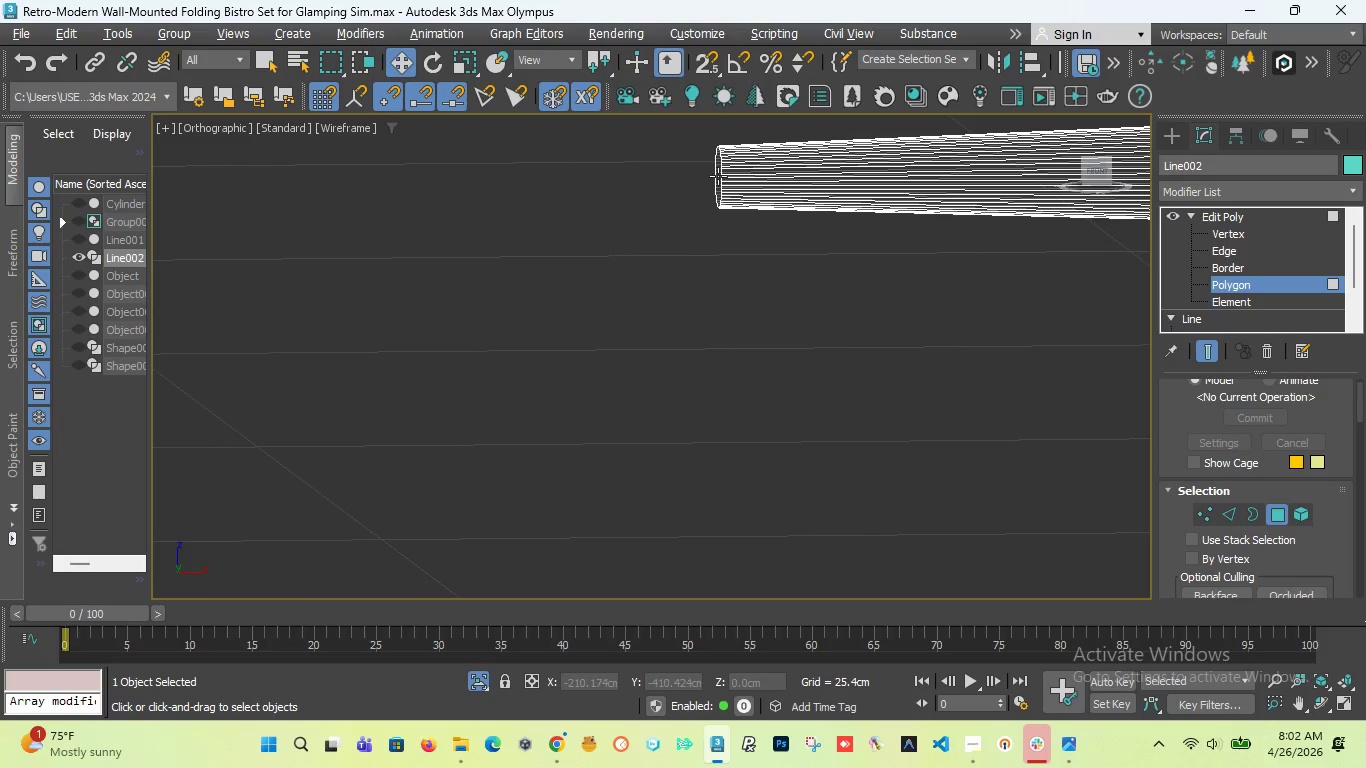 
left_click([718, 176])
 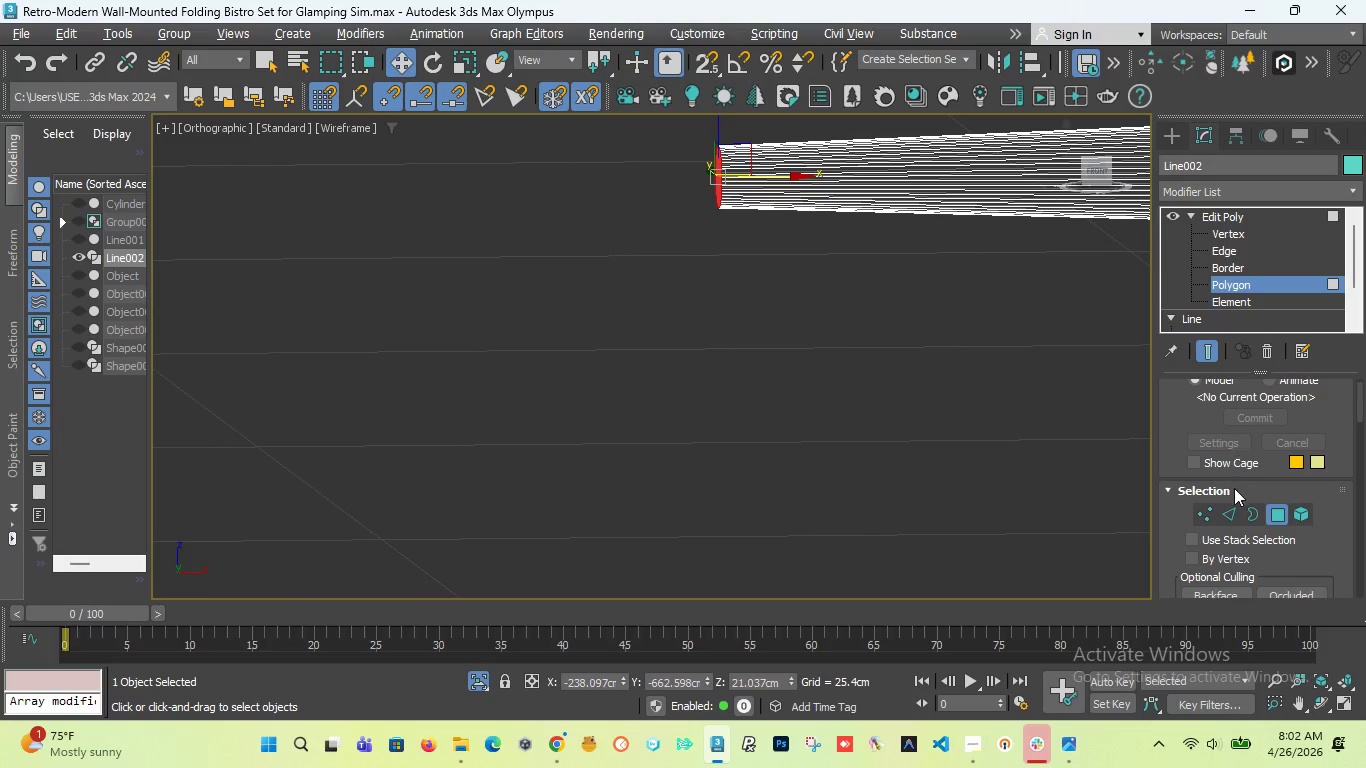 
hold_key(key=ControlLeft, duration=0.86)
left_click([1233, 511])
 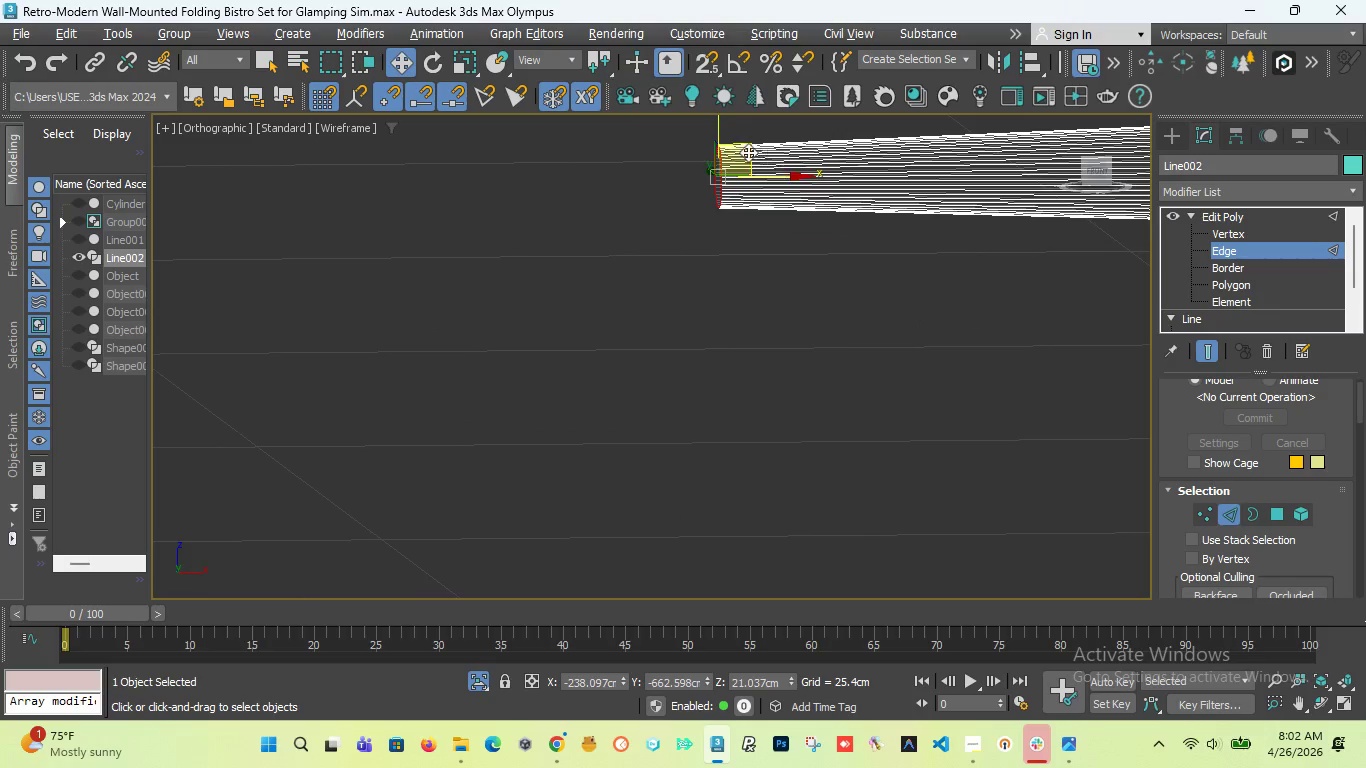 
scroll: coordinate [746, 151], scroll_direction: up, amount: 3.0
 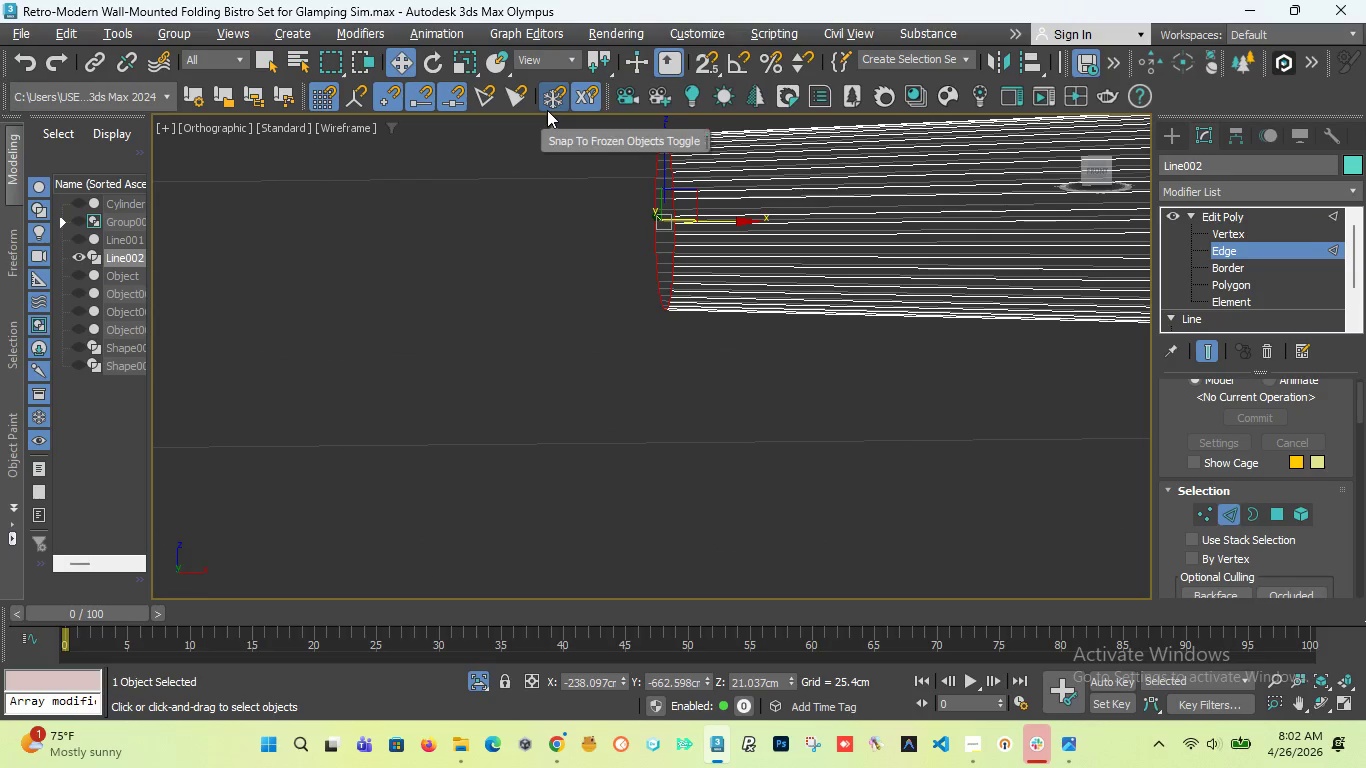 
key(R)
 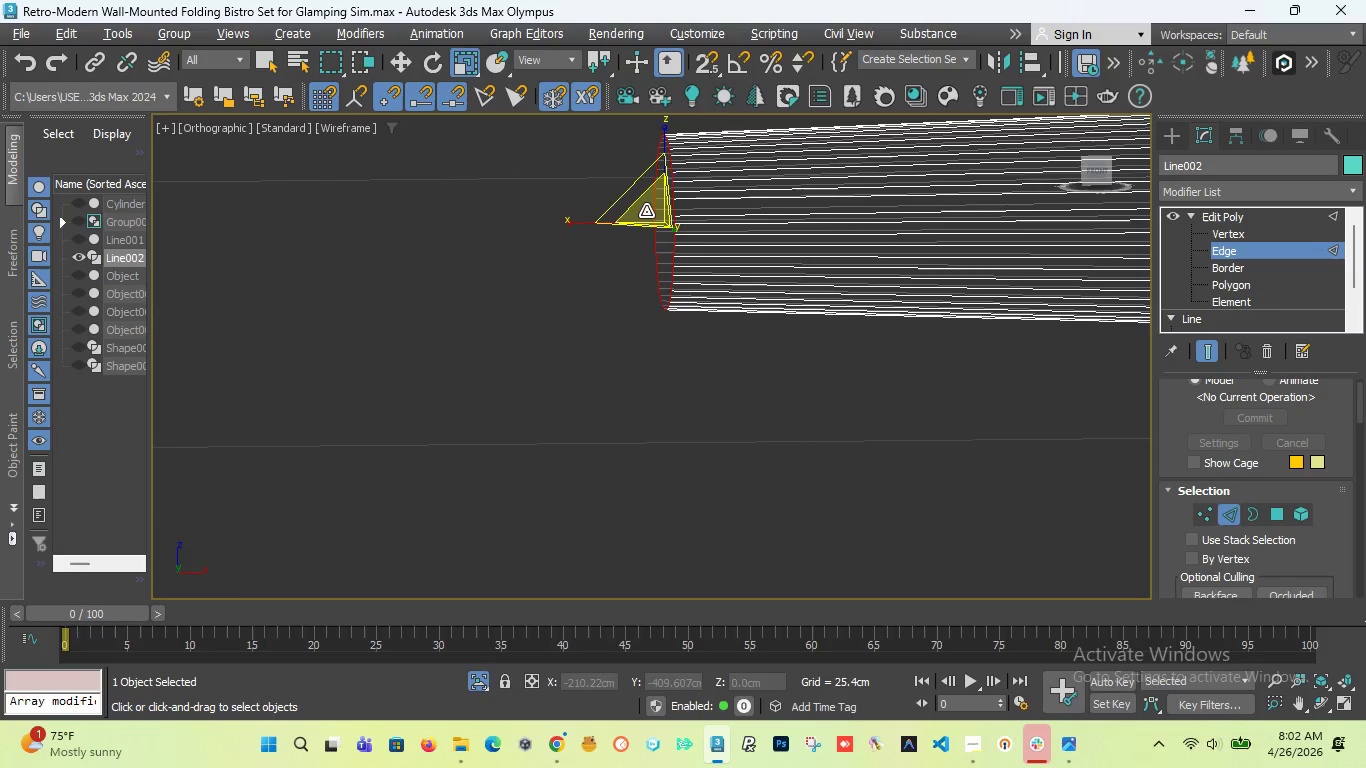 
scroll: coordinate [644, 215], scroll_direction: up, amount: 2.0
 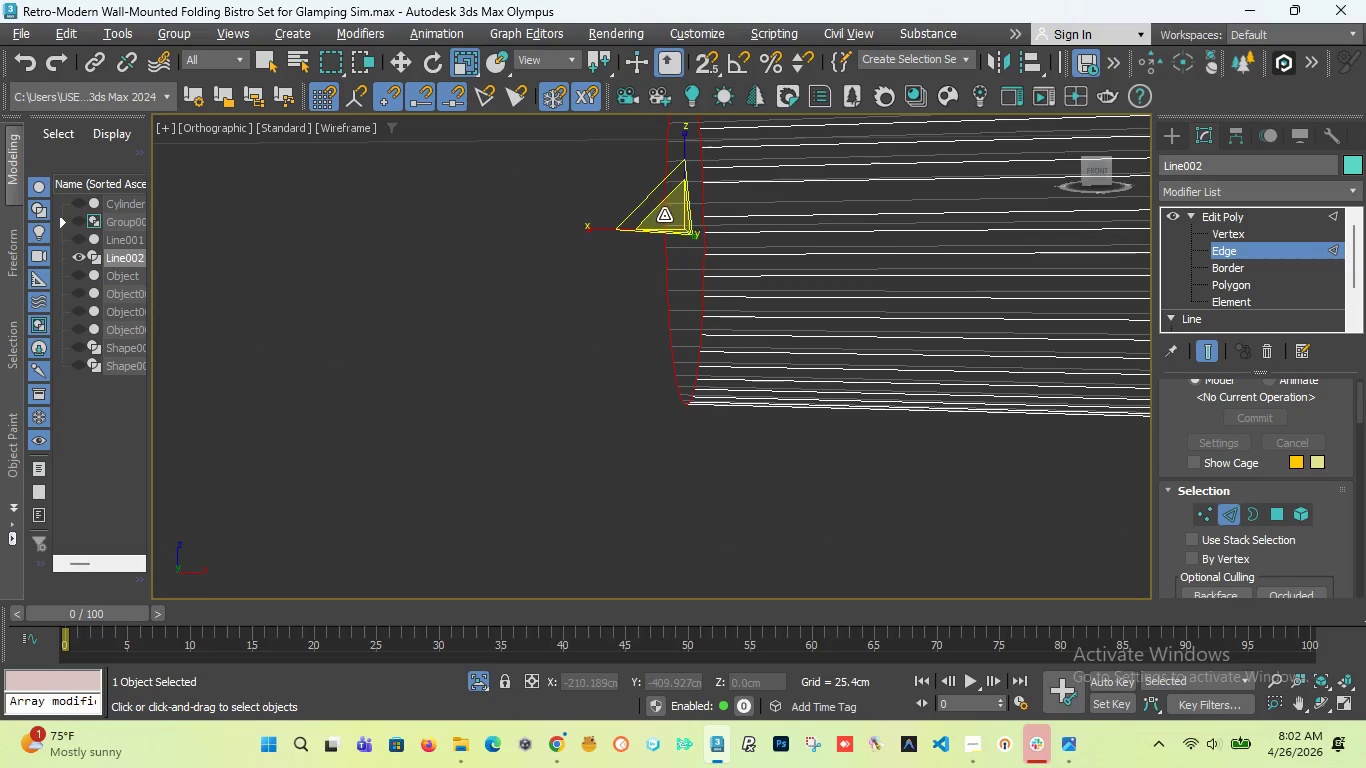 
scroll: coordinate [641, 259], scroll_direction: none, amount: 0.0
 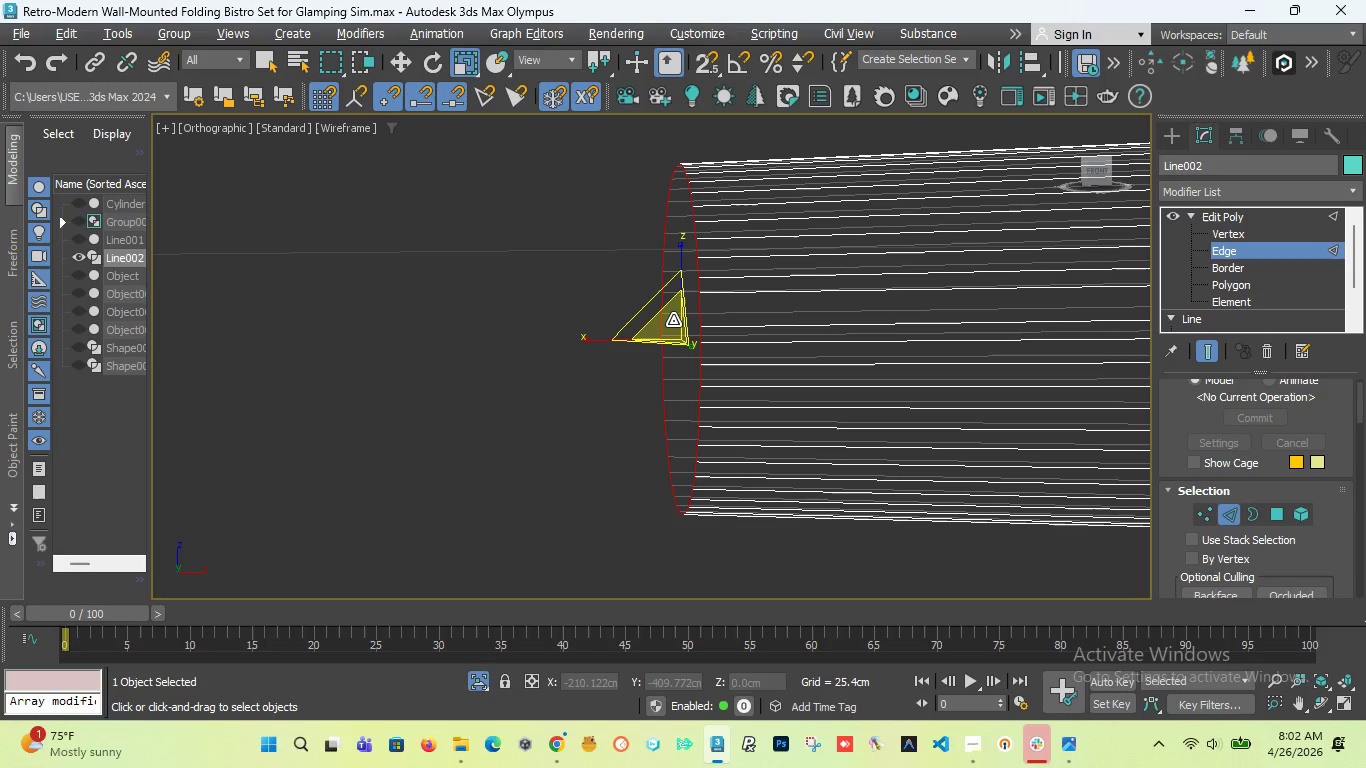 
left_click_drag(start_coordinate=[673, 320], to_coordinate=[673, 293])
 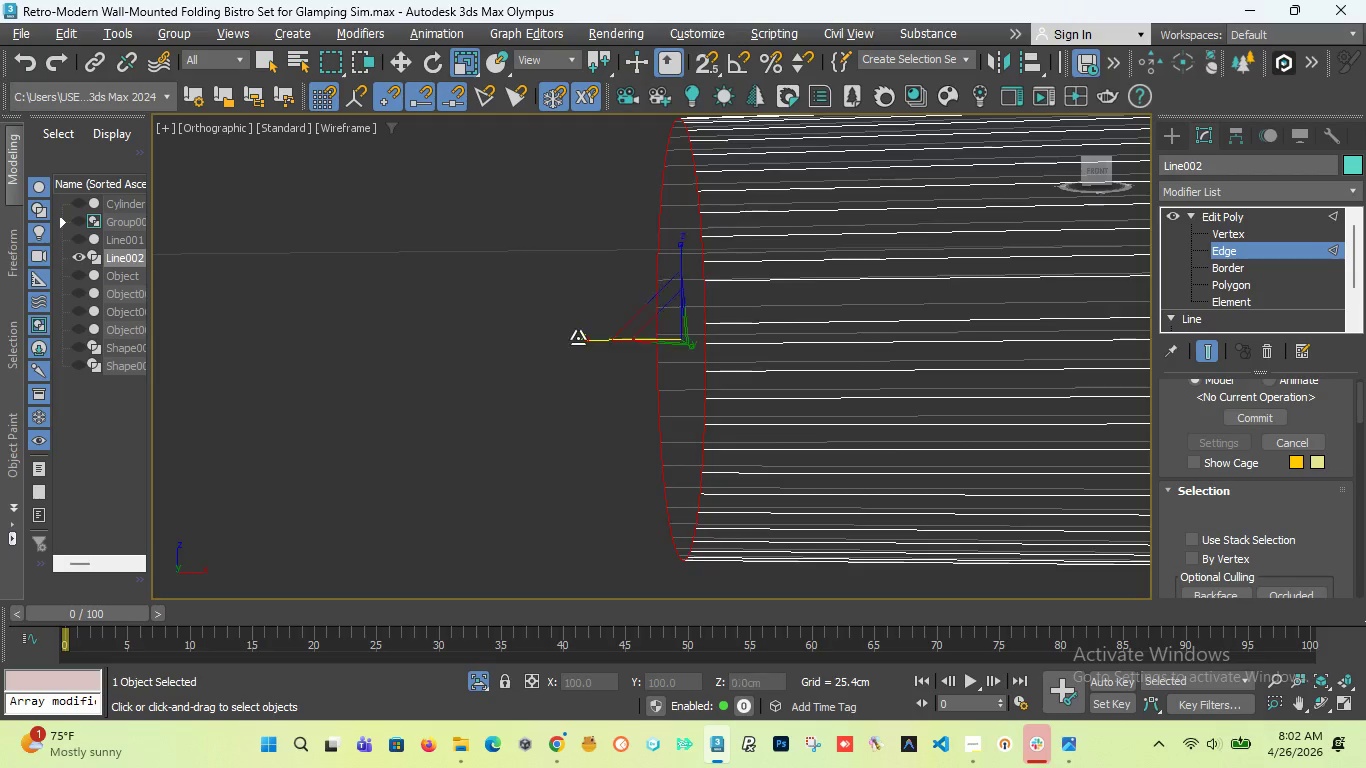 
scroll: coordinate [630, 334], scroll_direction: down, amount: 5.0
 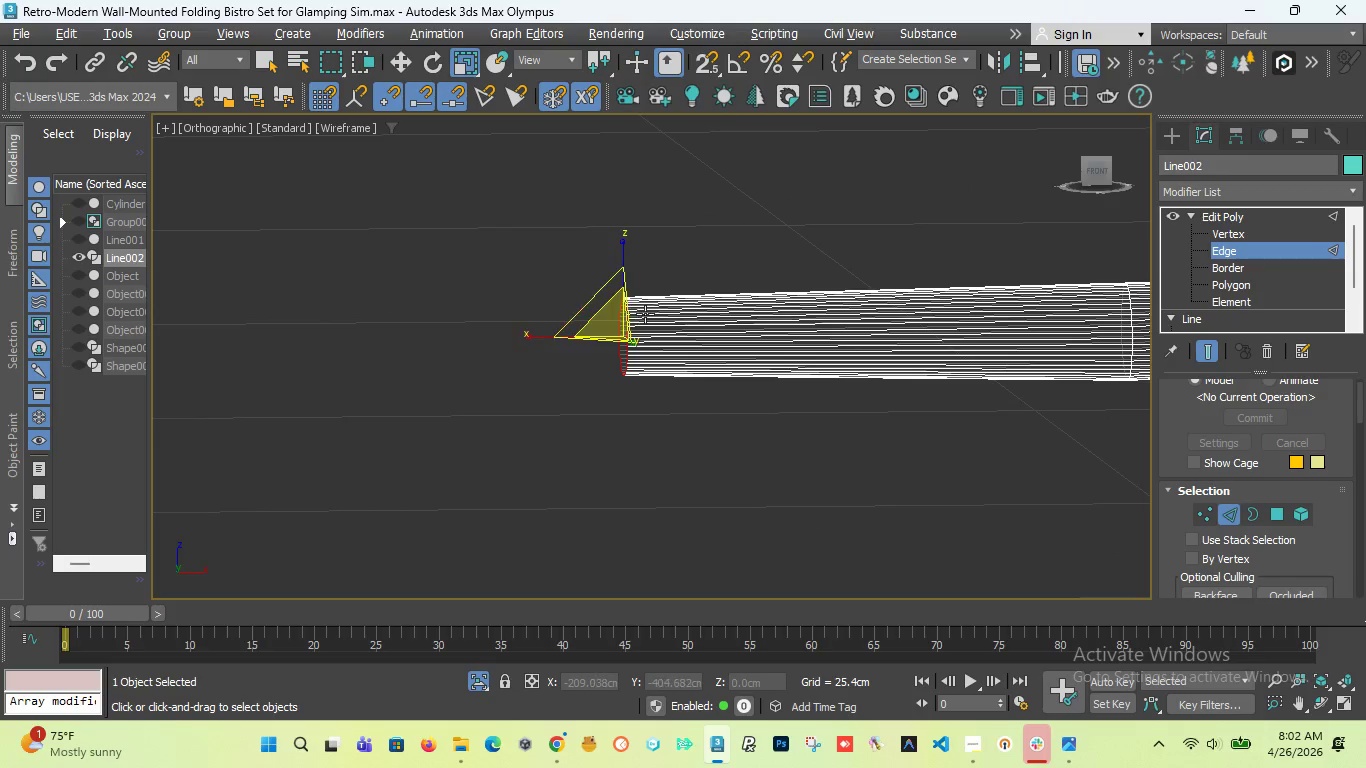 
scroll: coordinate [645, 314], scroll_direction: up, amount: 2.0
 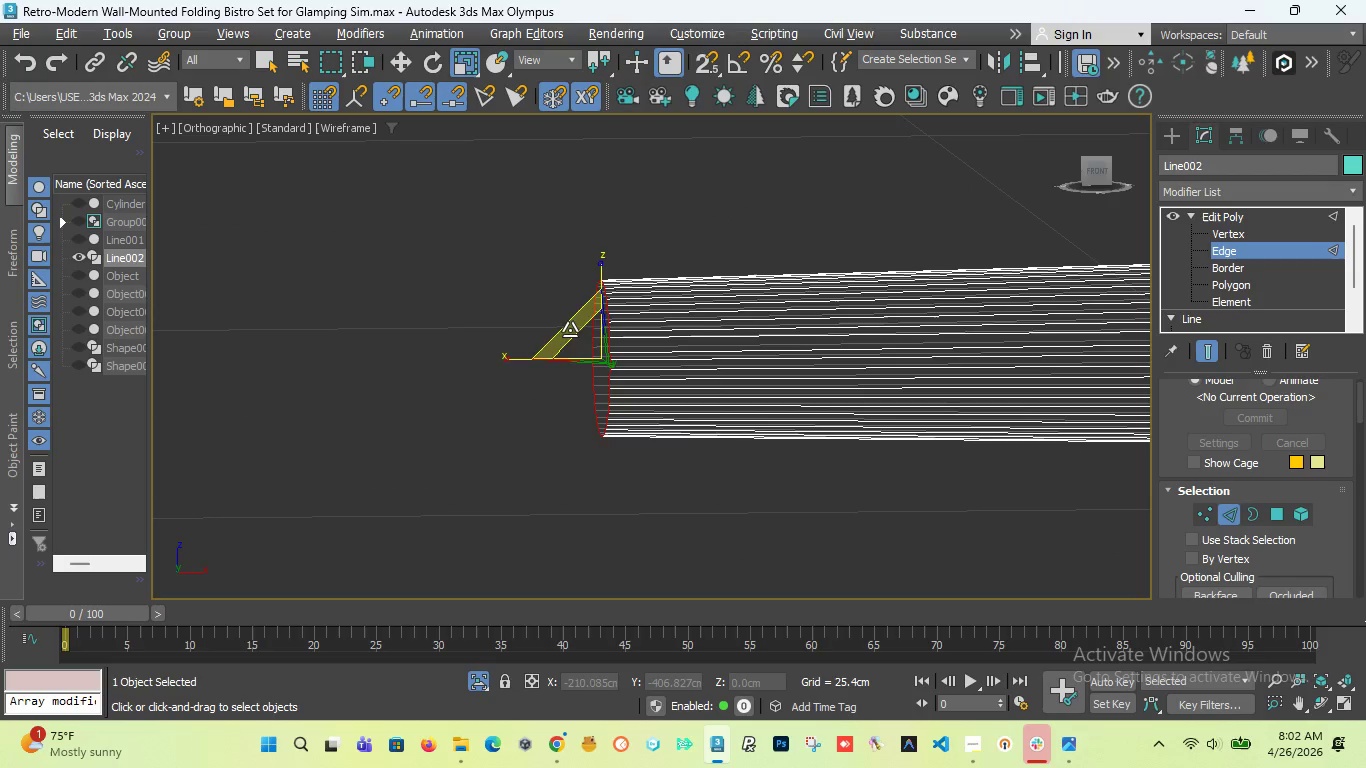 
scroll: coordinate [567, 333], scroll_direction: down, amount: 2.0
 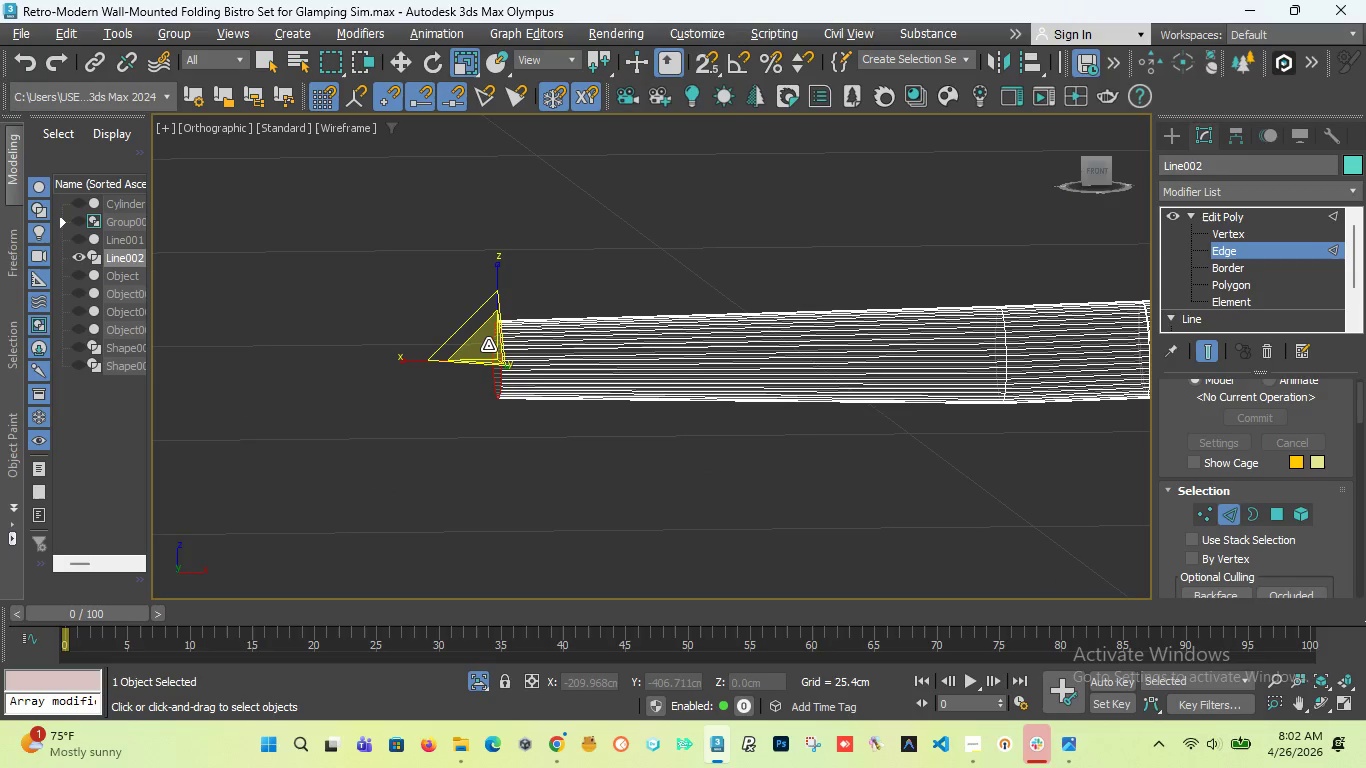 
left_click_drag(start_coordinate=[488, 345], to_coordinate=[489, 317])
 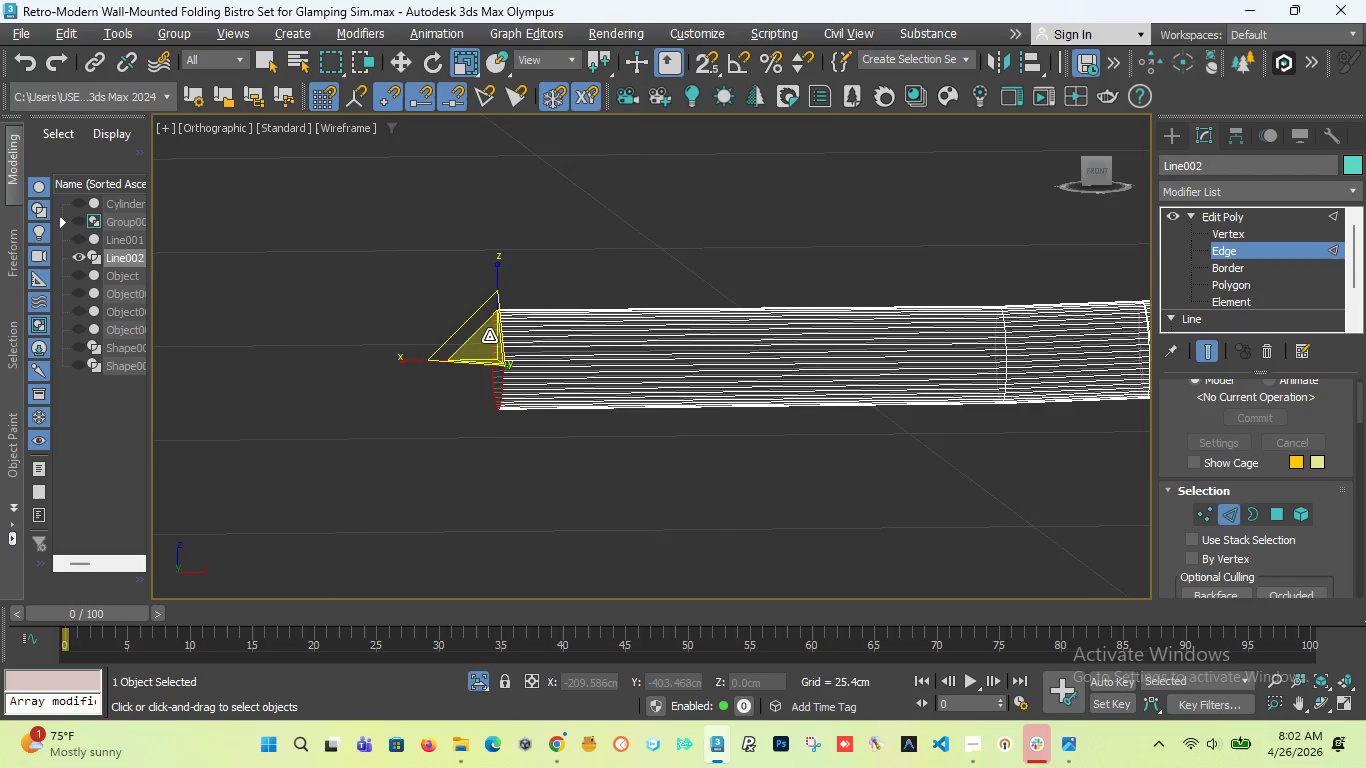 
scroll: coordinate [489, 346], scroll_direction: down, amount: 8.0
 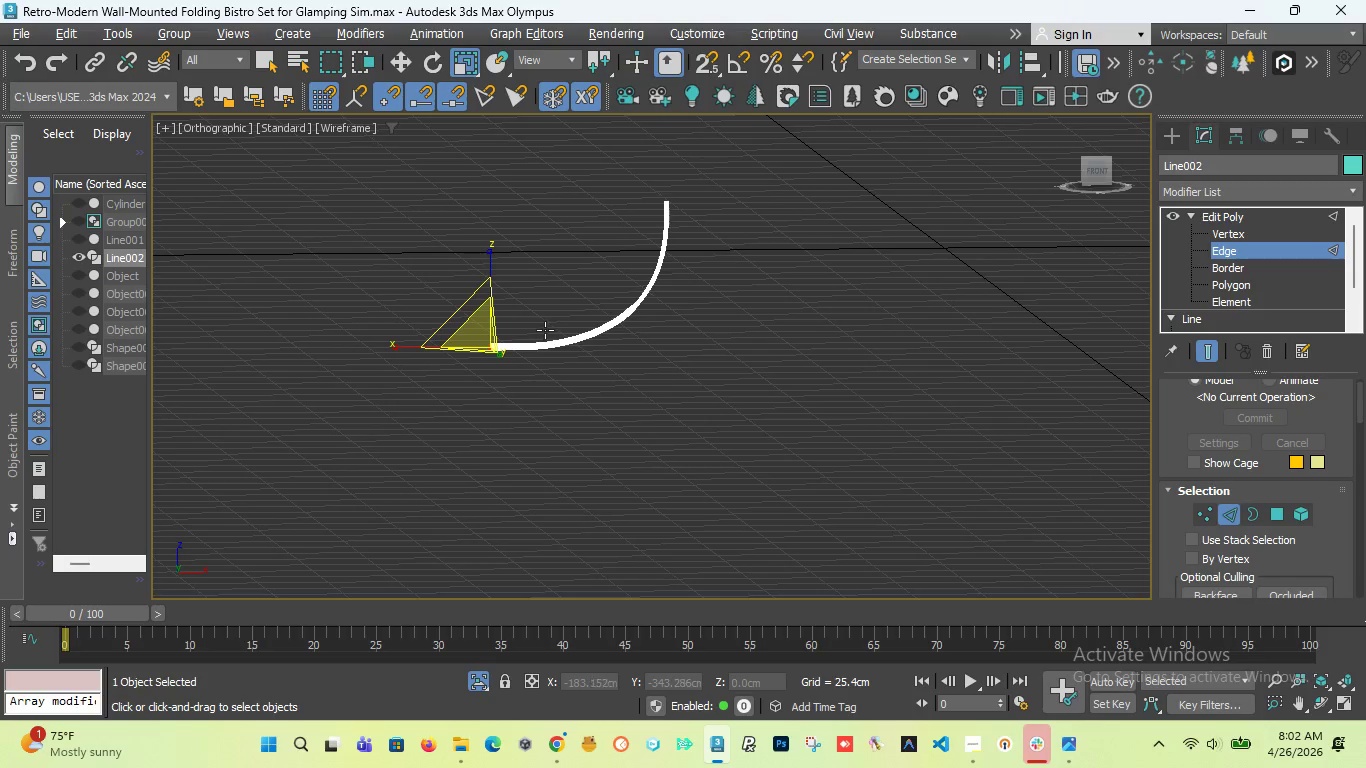 
key(Alt+AltLeft)
 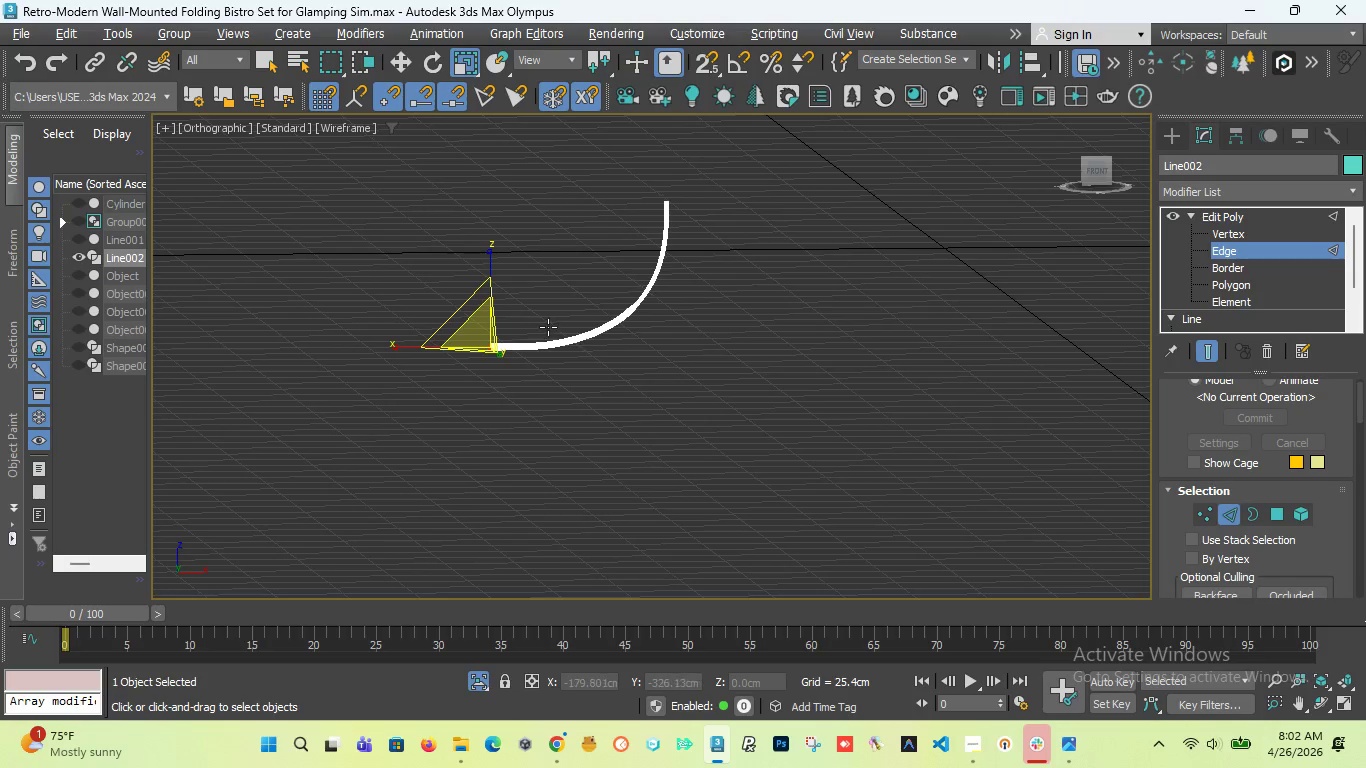 
key(Alt+Q)
 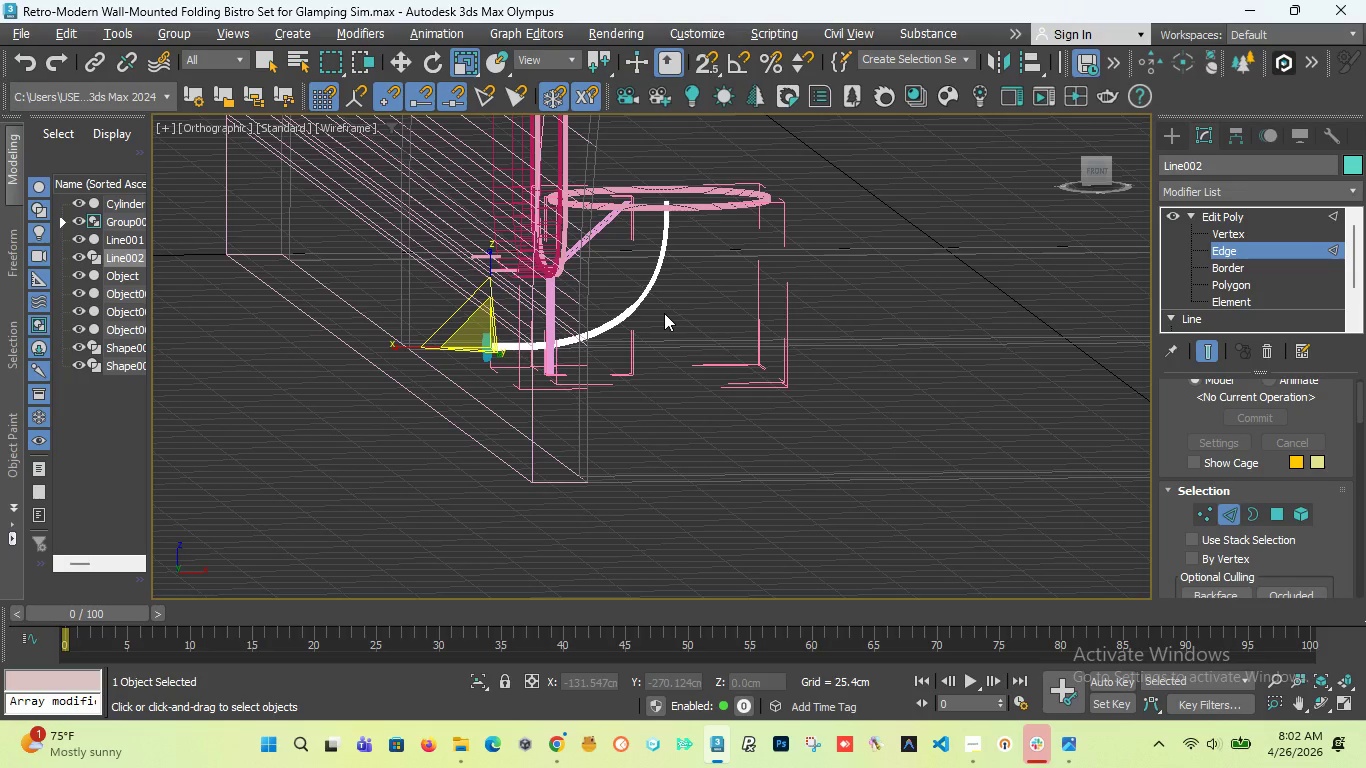 
key(F)
 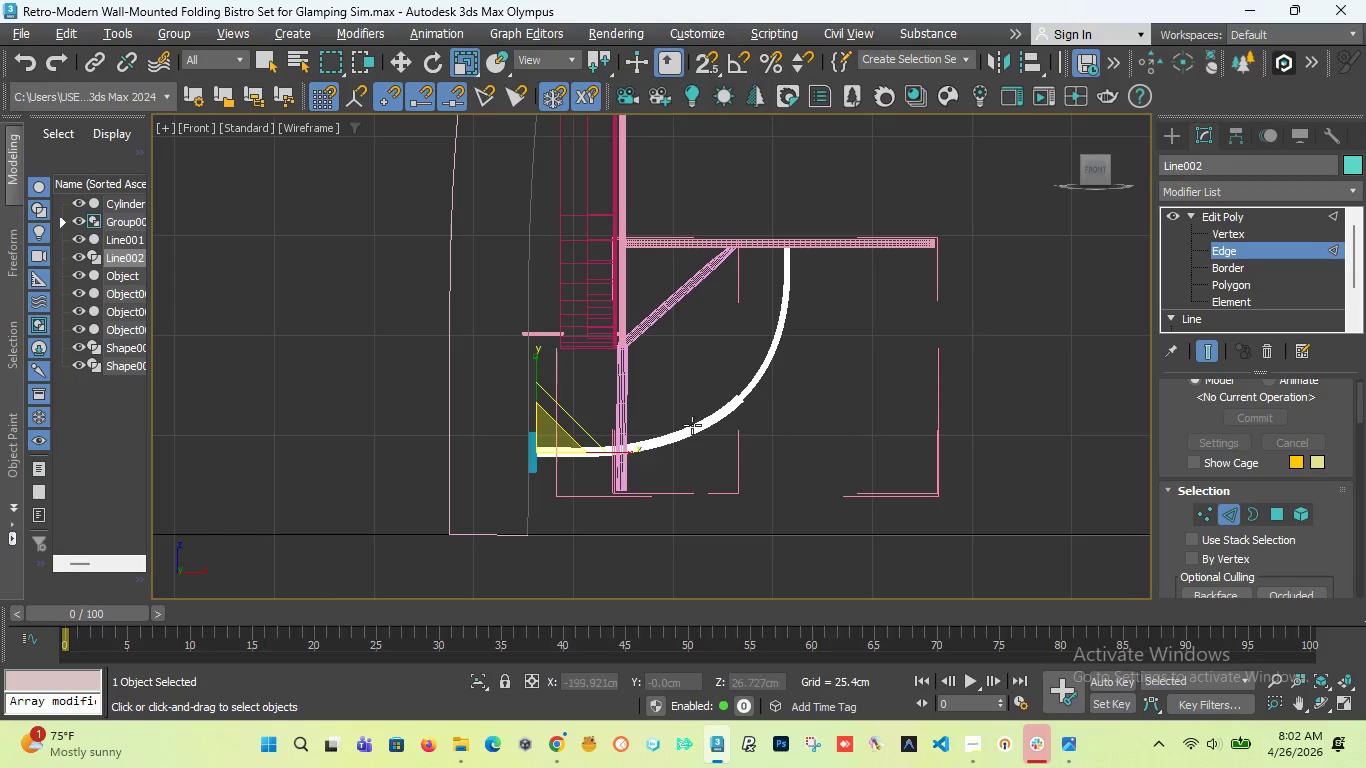 
scroll: coordinate [759, 399], scroll_direction: up, amount: 7.0
 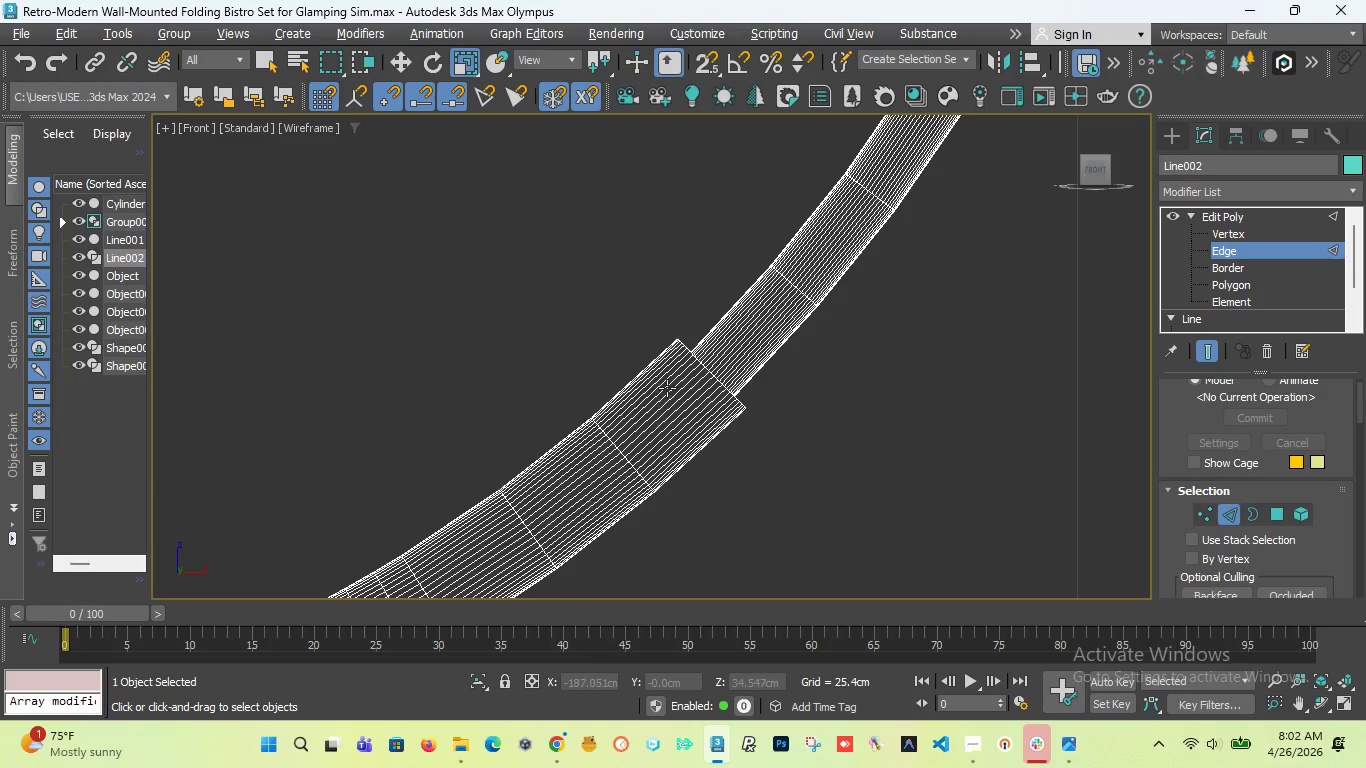 
scroll: coordinate [719, 261], scroll_direction: down, amount: 6.0
 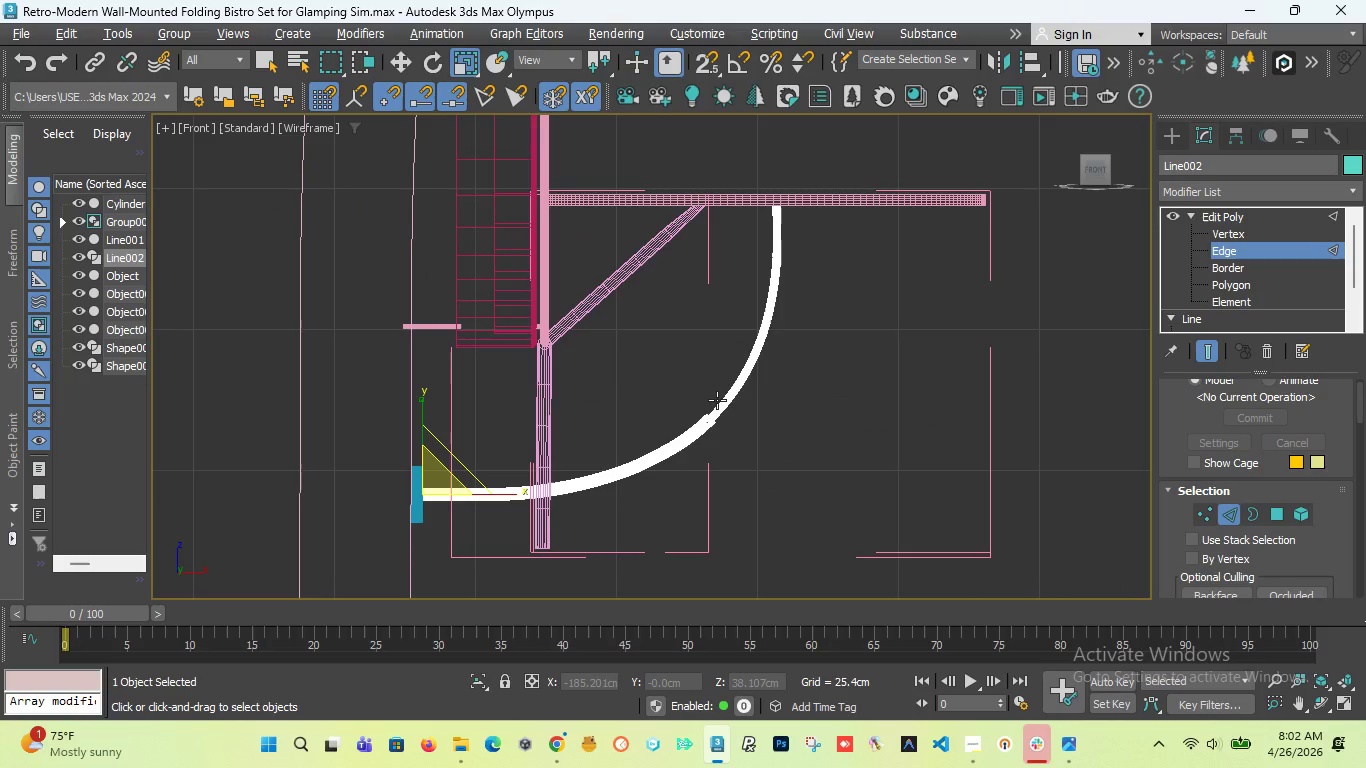 
key(Control+S)
 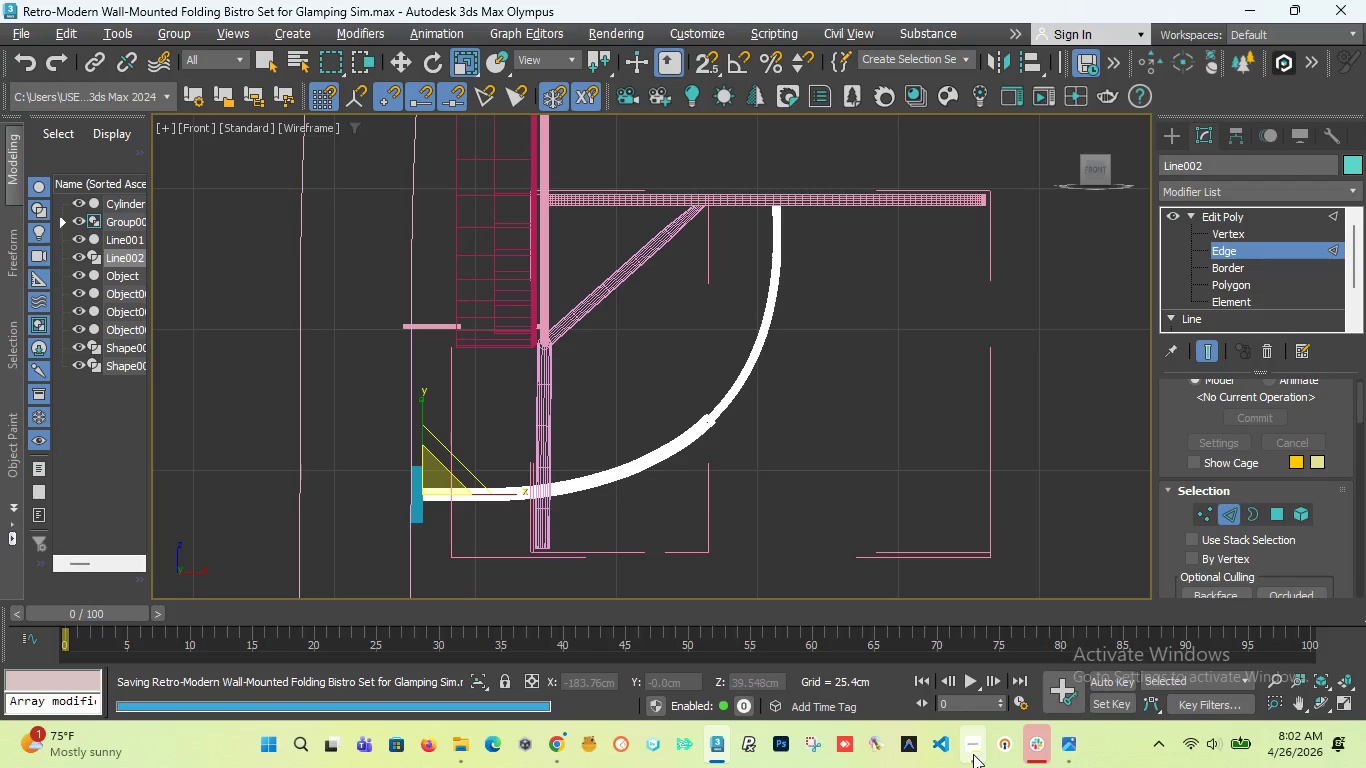 
left_click([943, 657])